 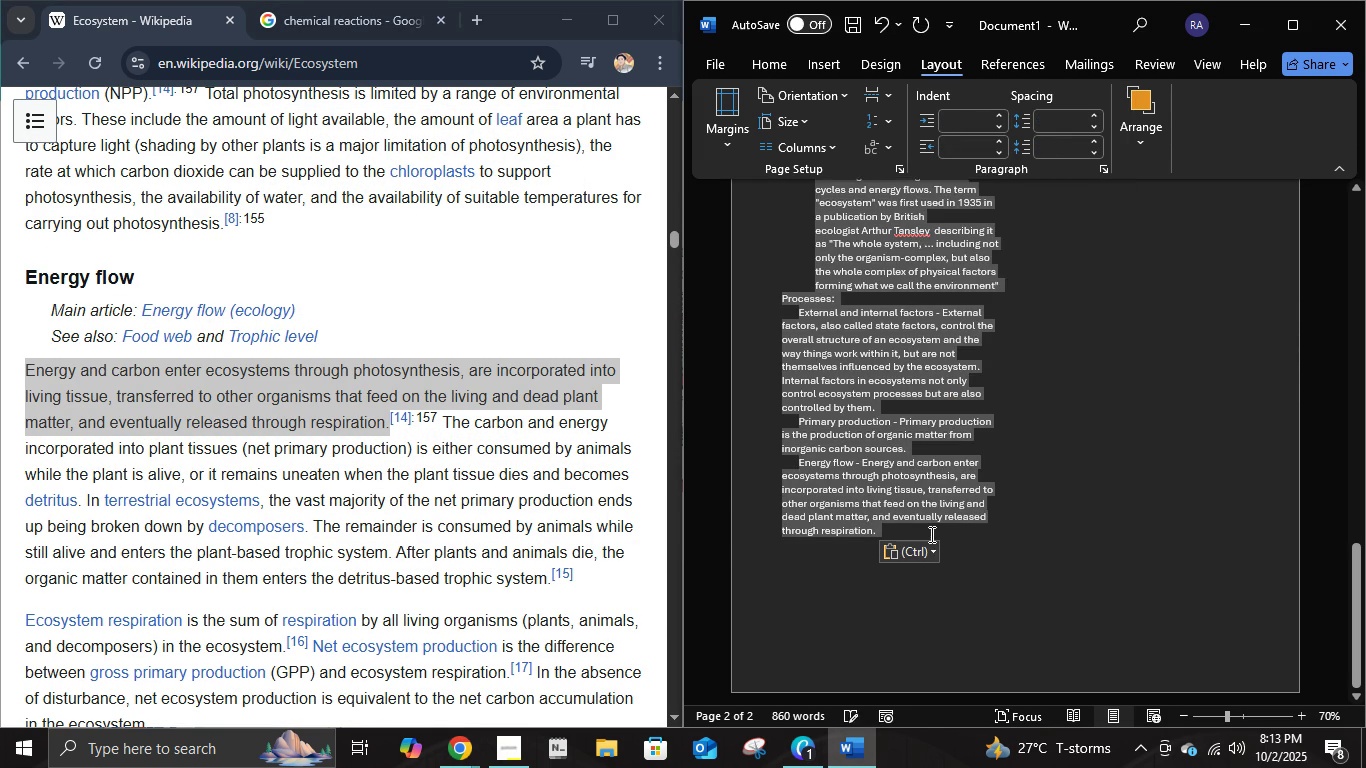 
key(Control+B)
 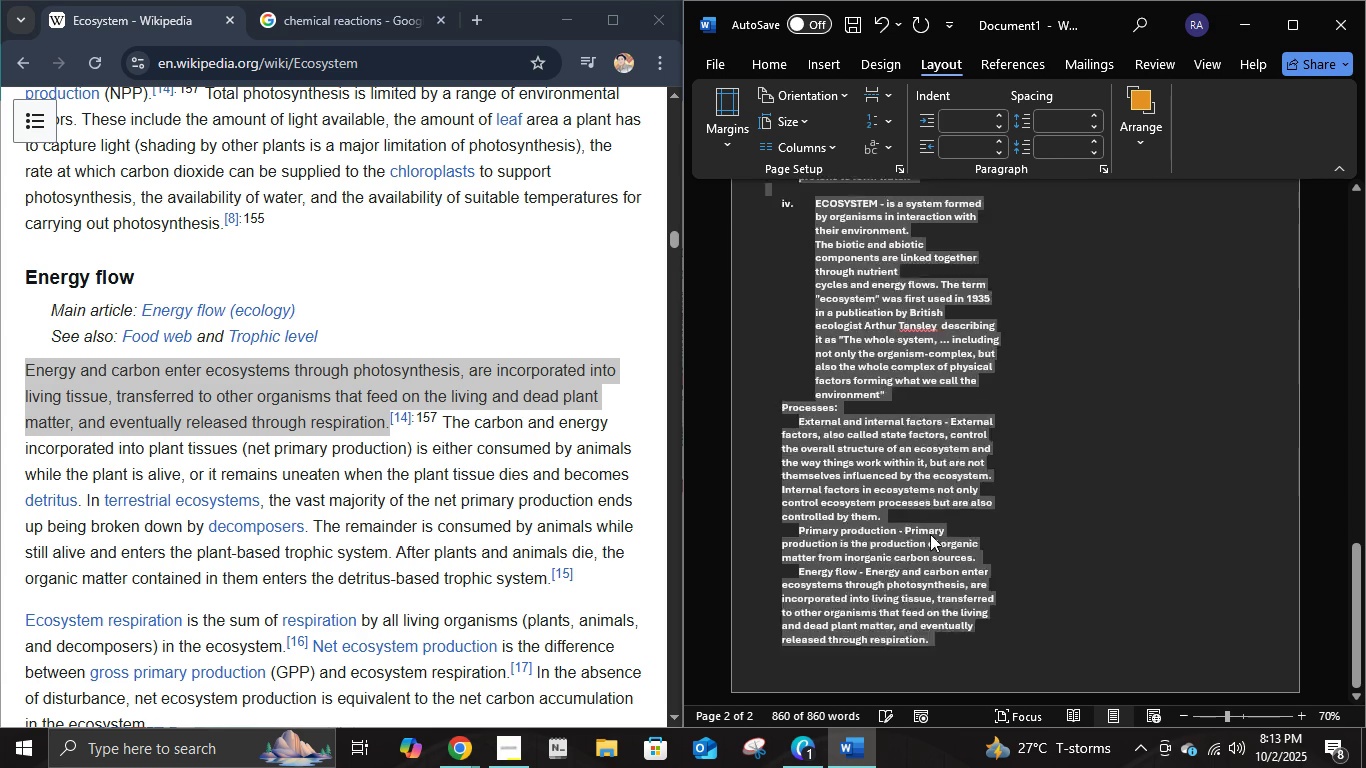 
key(Control+B)
 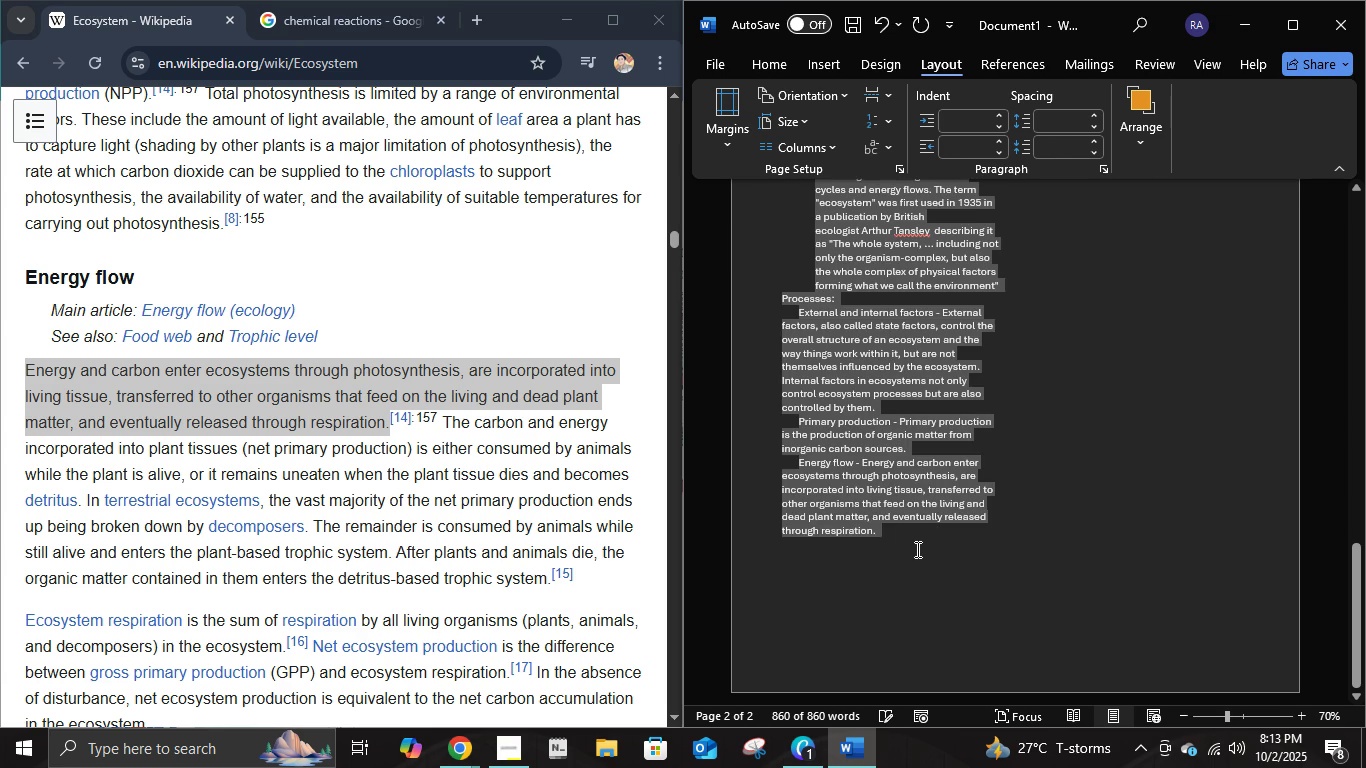 
left_click([916, 549])
 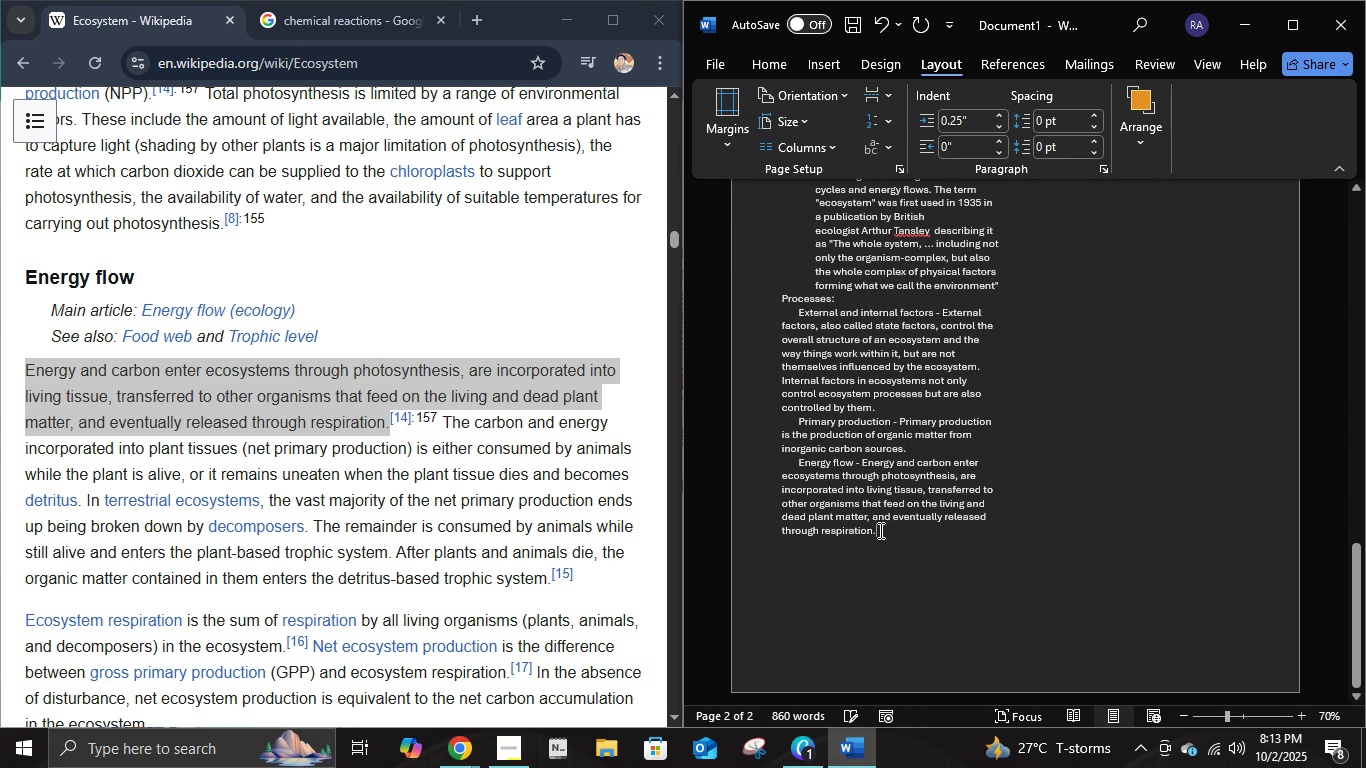 
key(NumpadEnter)
 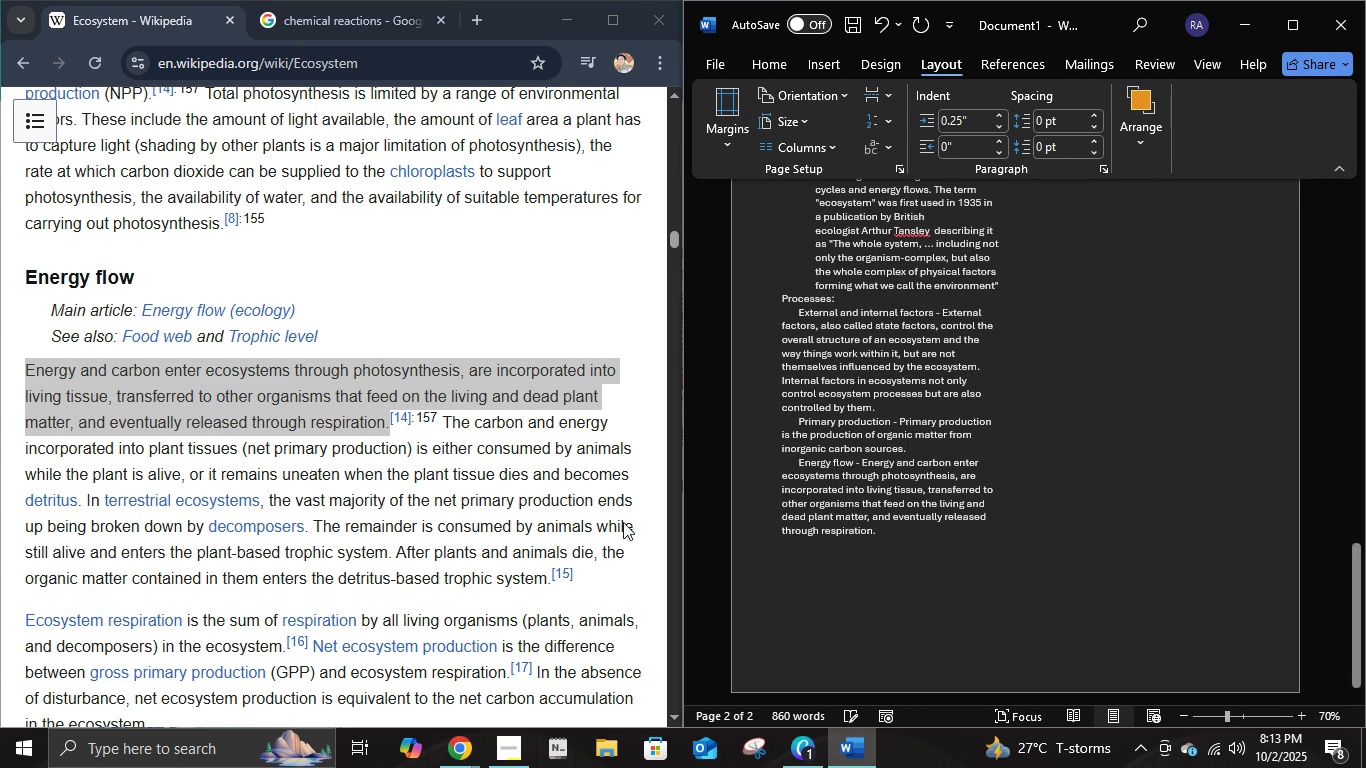 
scroll: coordinate [323, 527], scroll_direction: down, amount: 9.0
 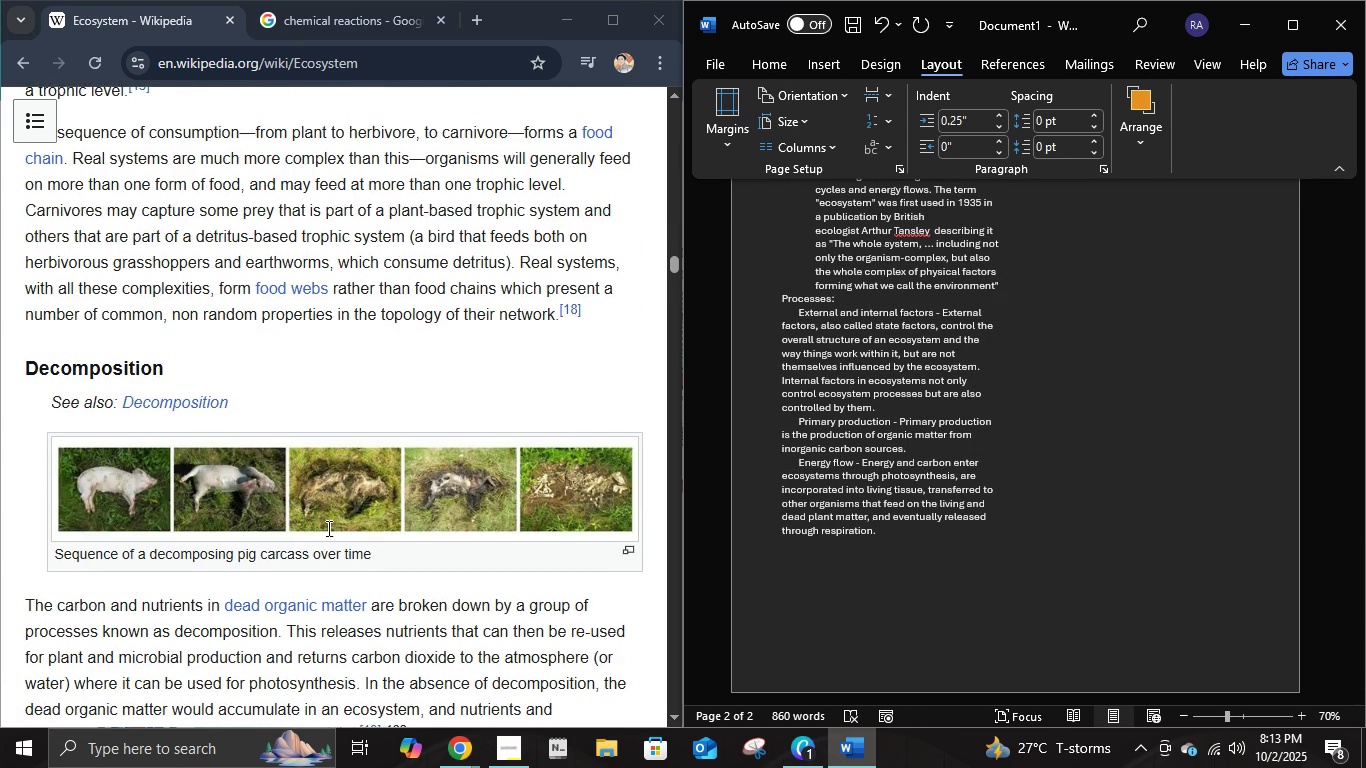 
scroll: coordinate [334, 526], scroll_direction: up, amount: 2.0